 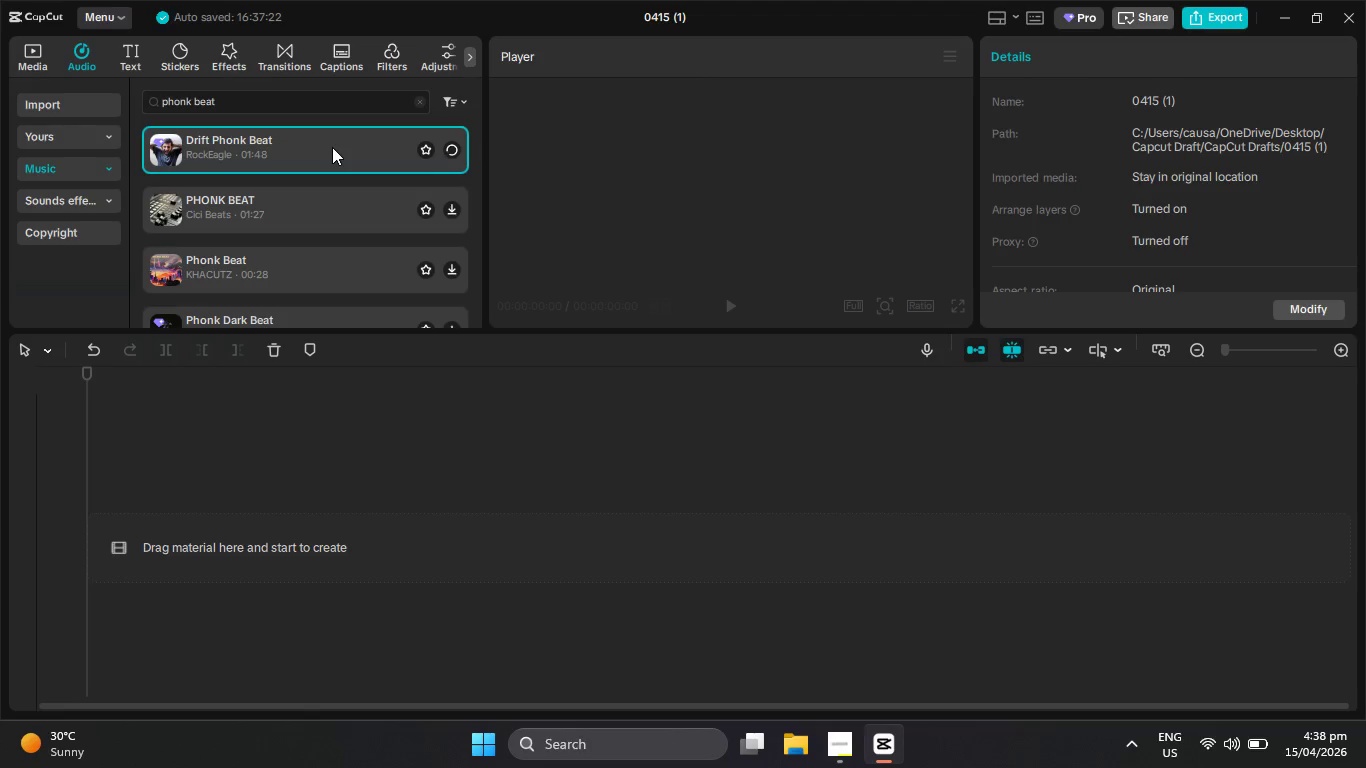 
key(VolumeUp)
 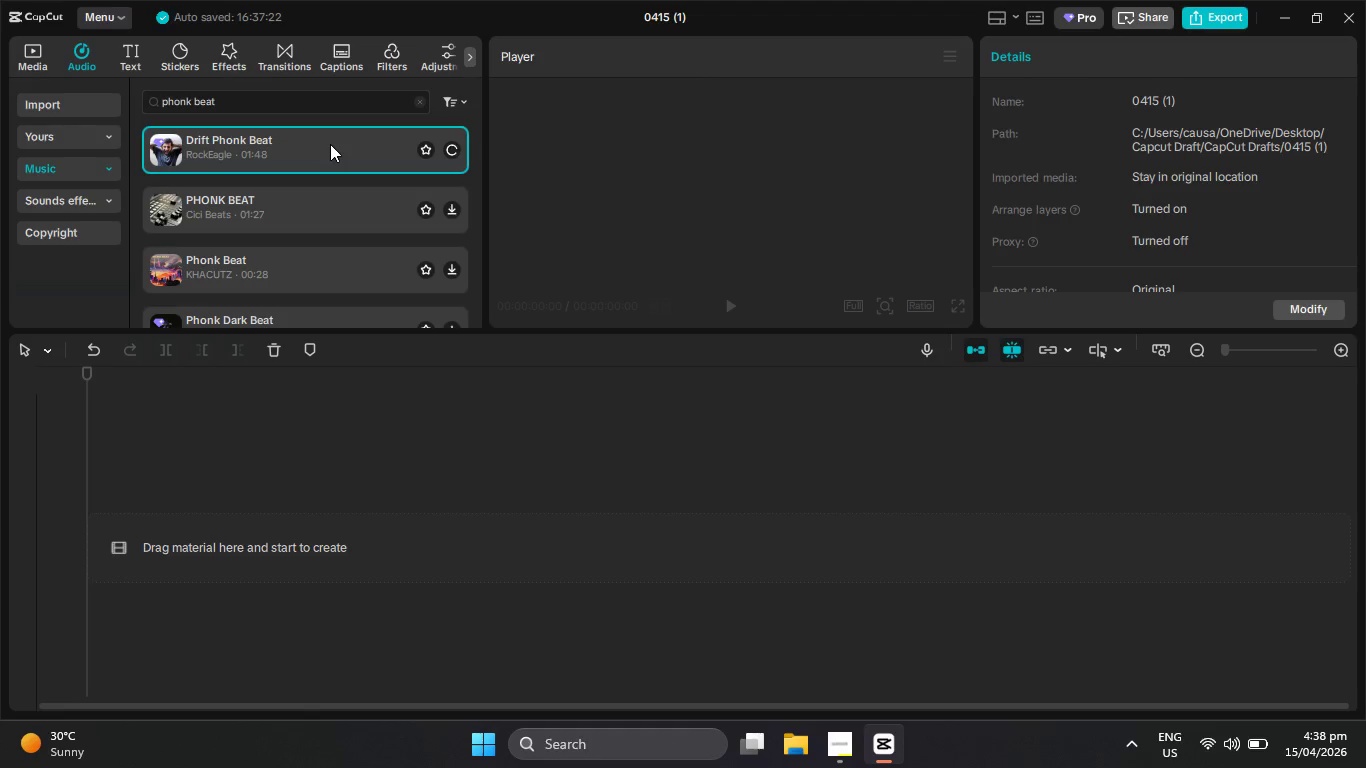 
key(VolumeUp)
 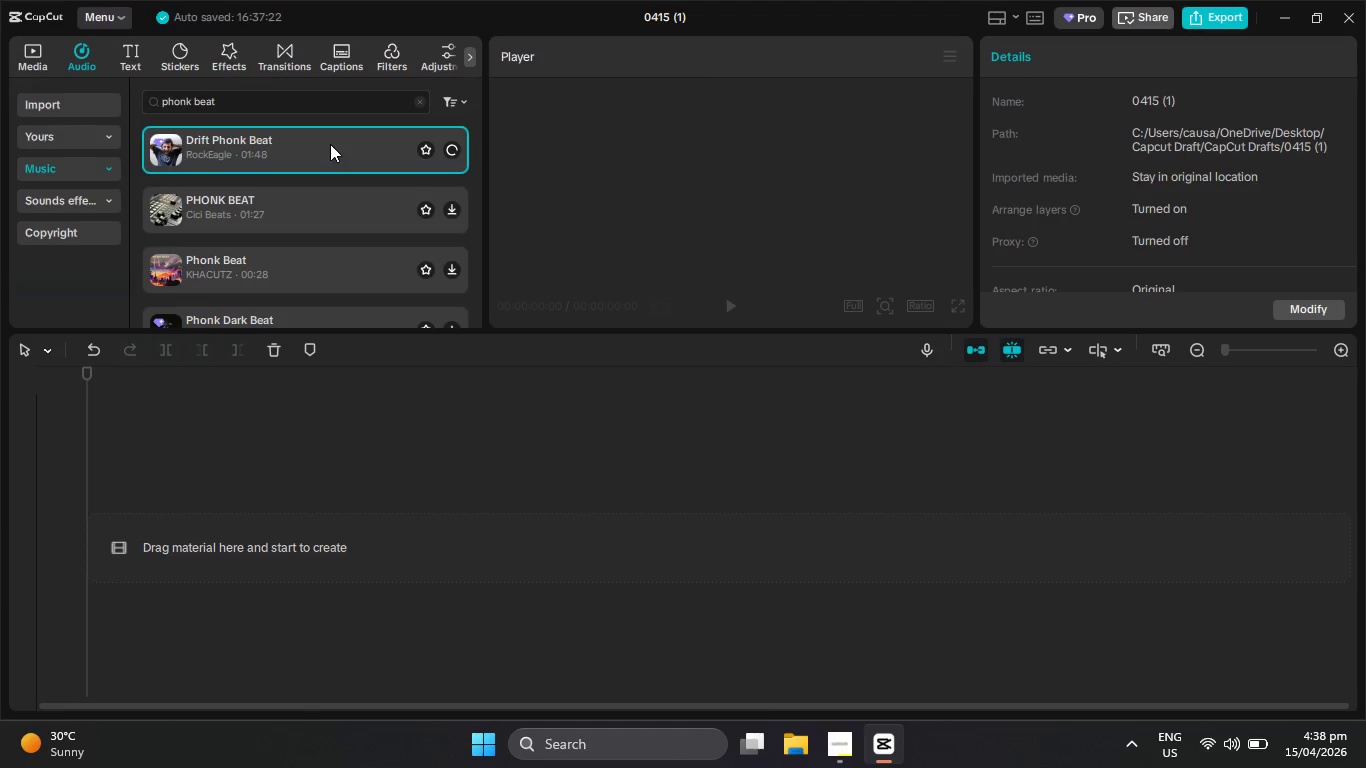 
key(VolumeUp)
 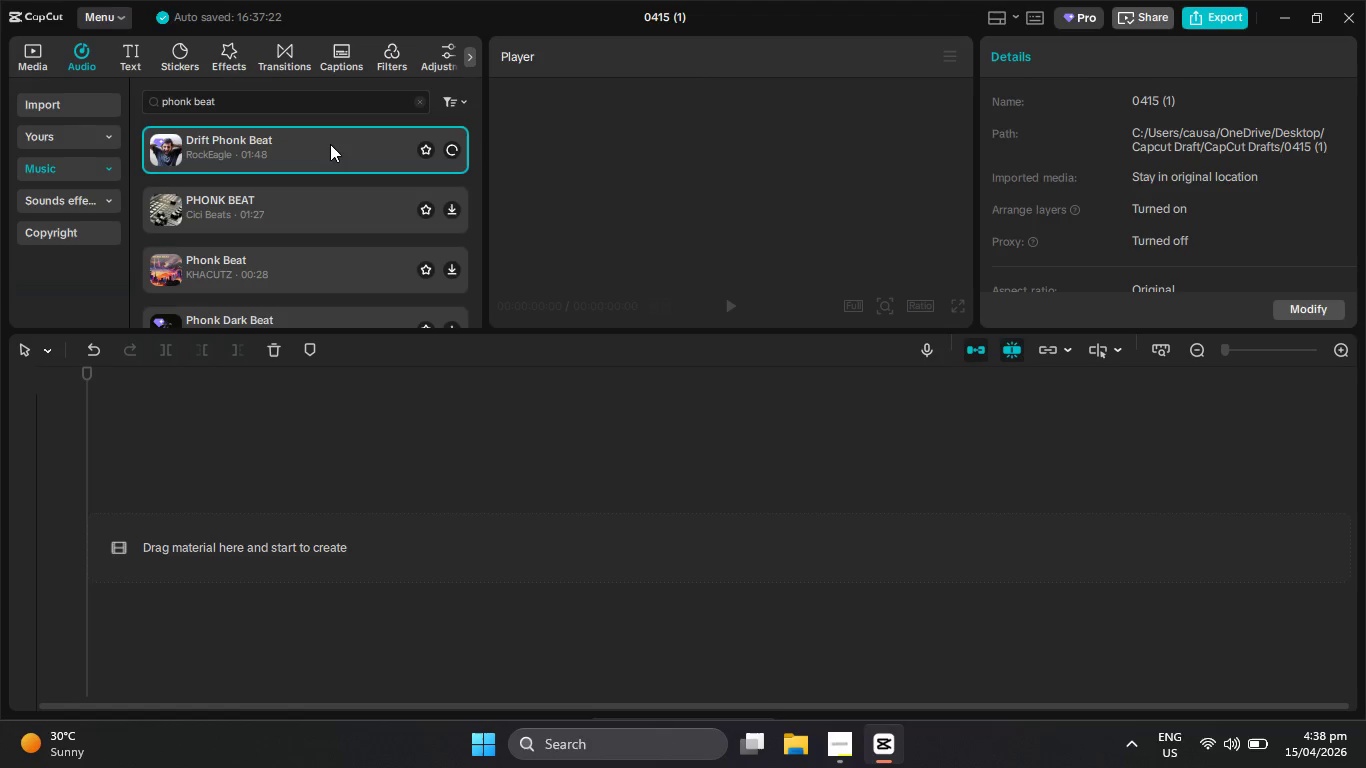 
key(VolumeUp)
 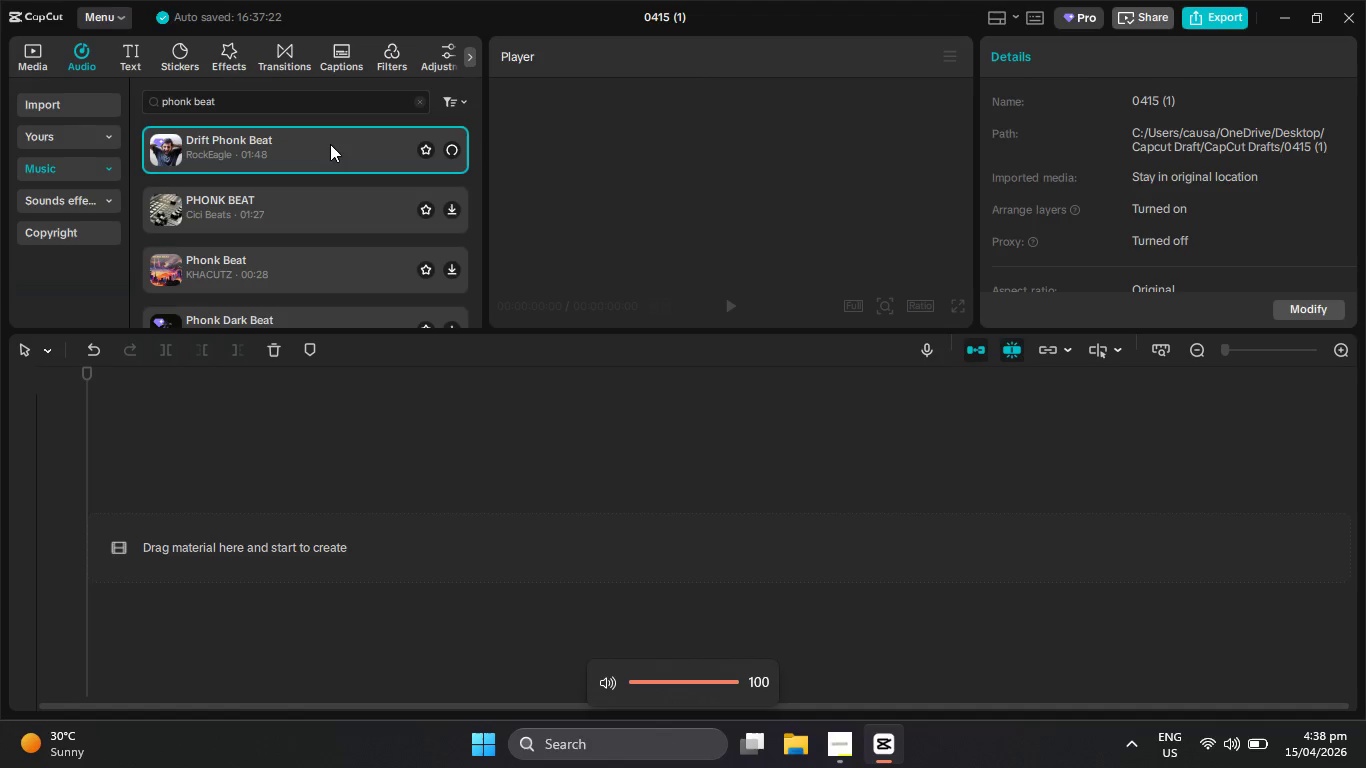 
key(VolumeUp)
 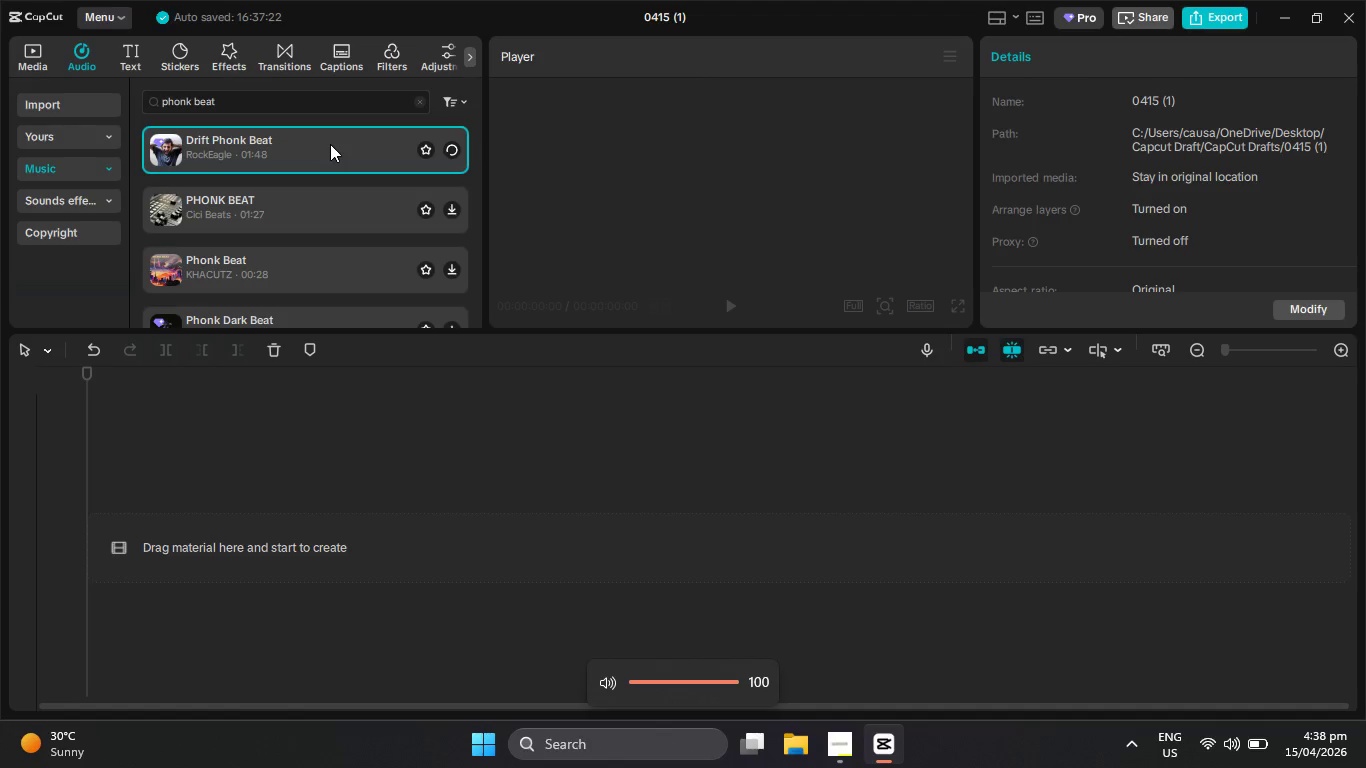 
key(VolumeUp)
 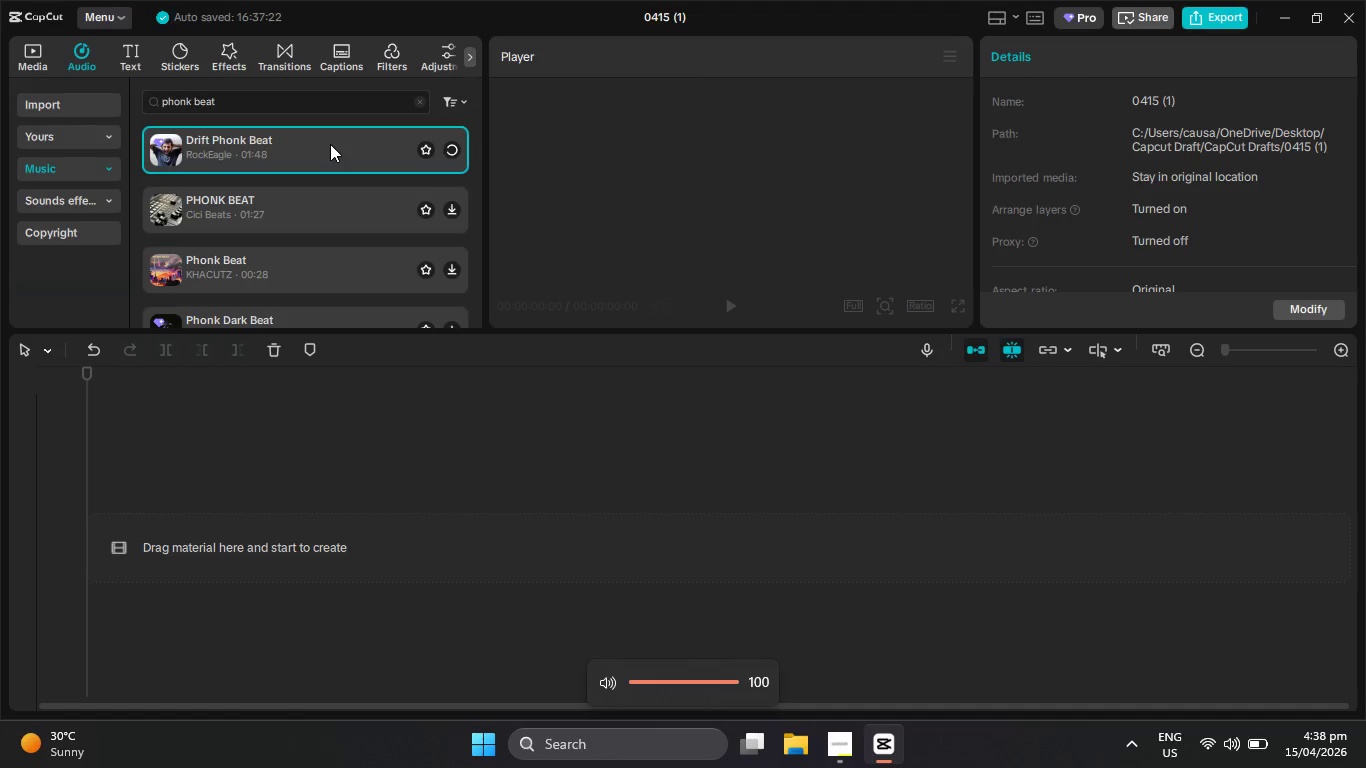 
left_click([331, 205])
 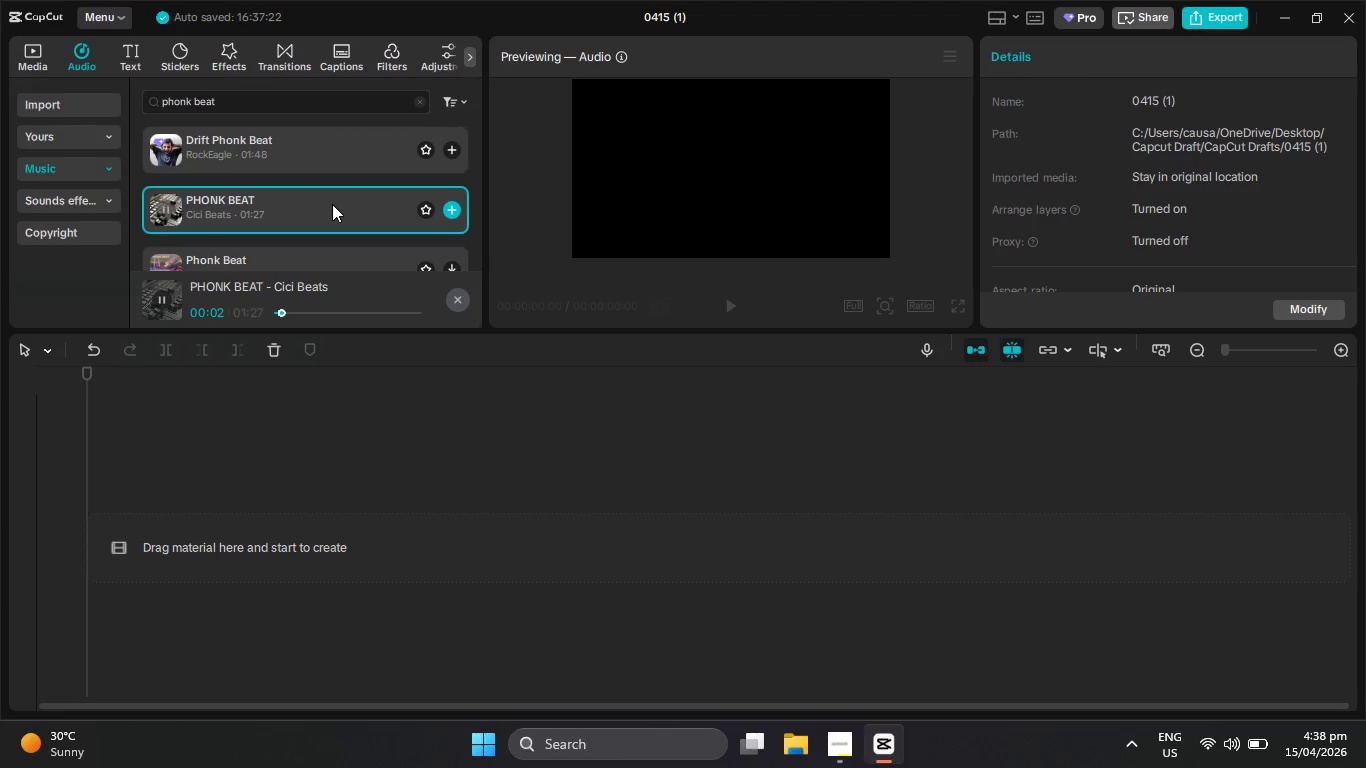 
wait(5.33)
 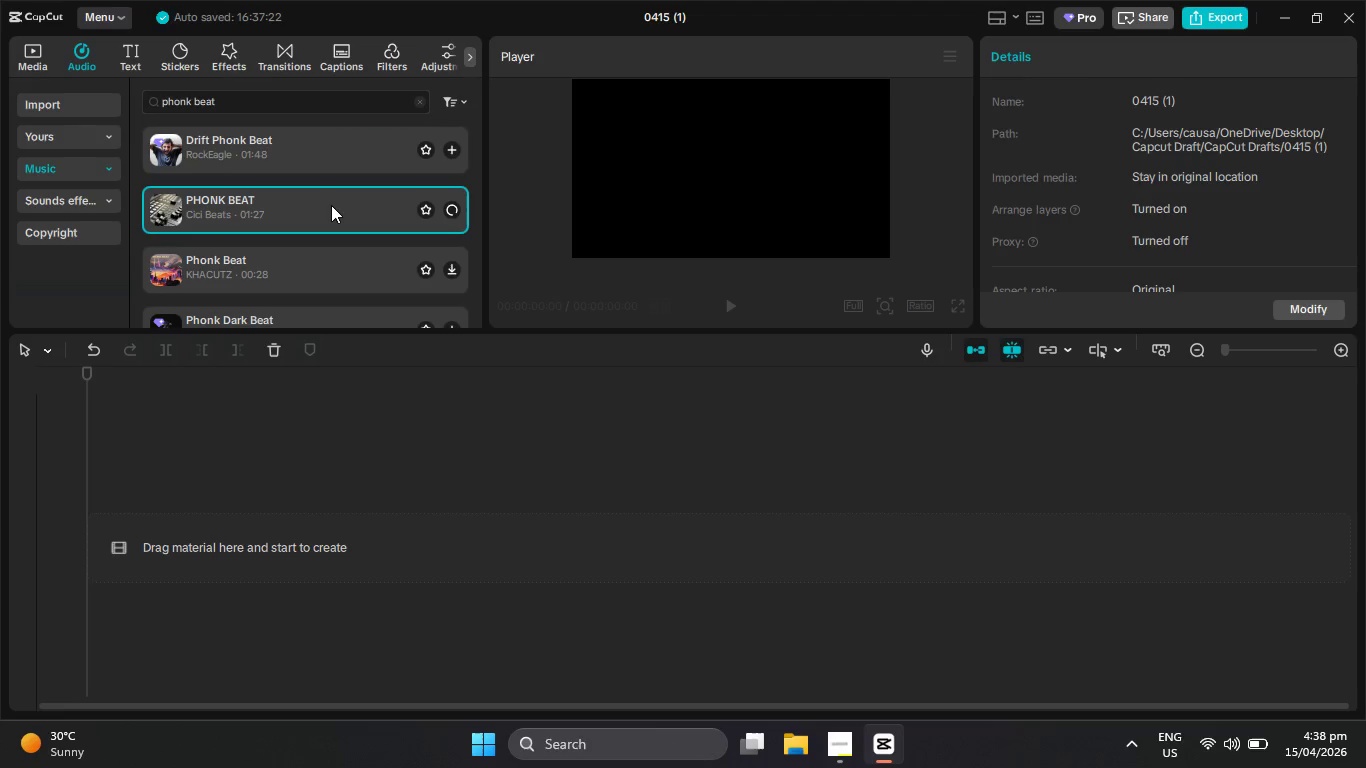 
scroll: coordinate [332, 204], scroll_direction: down, amount: 1.0
 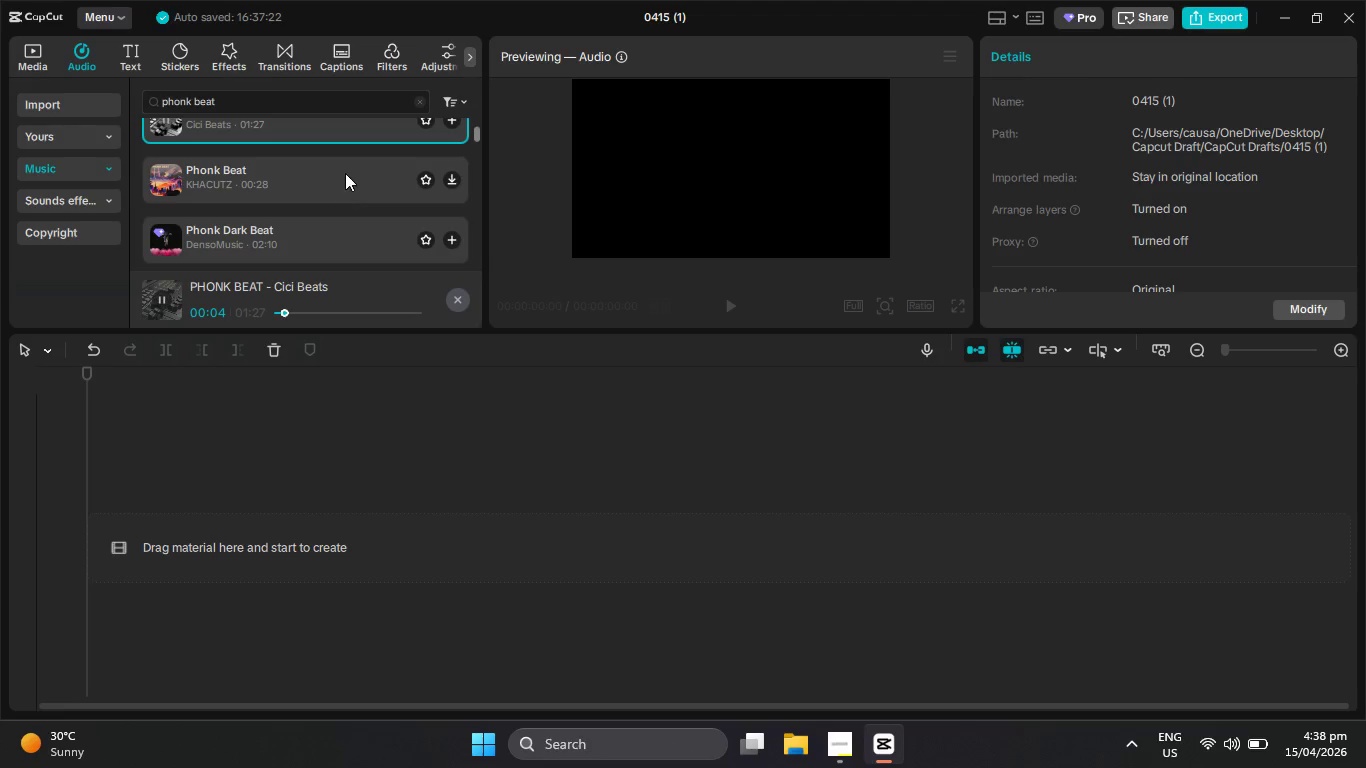 
left_click([345, 173])
 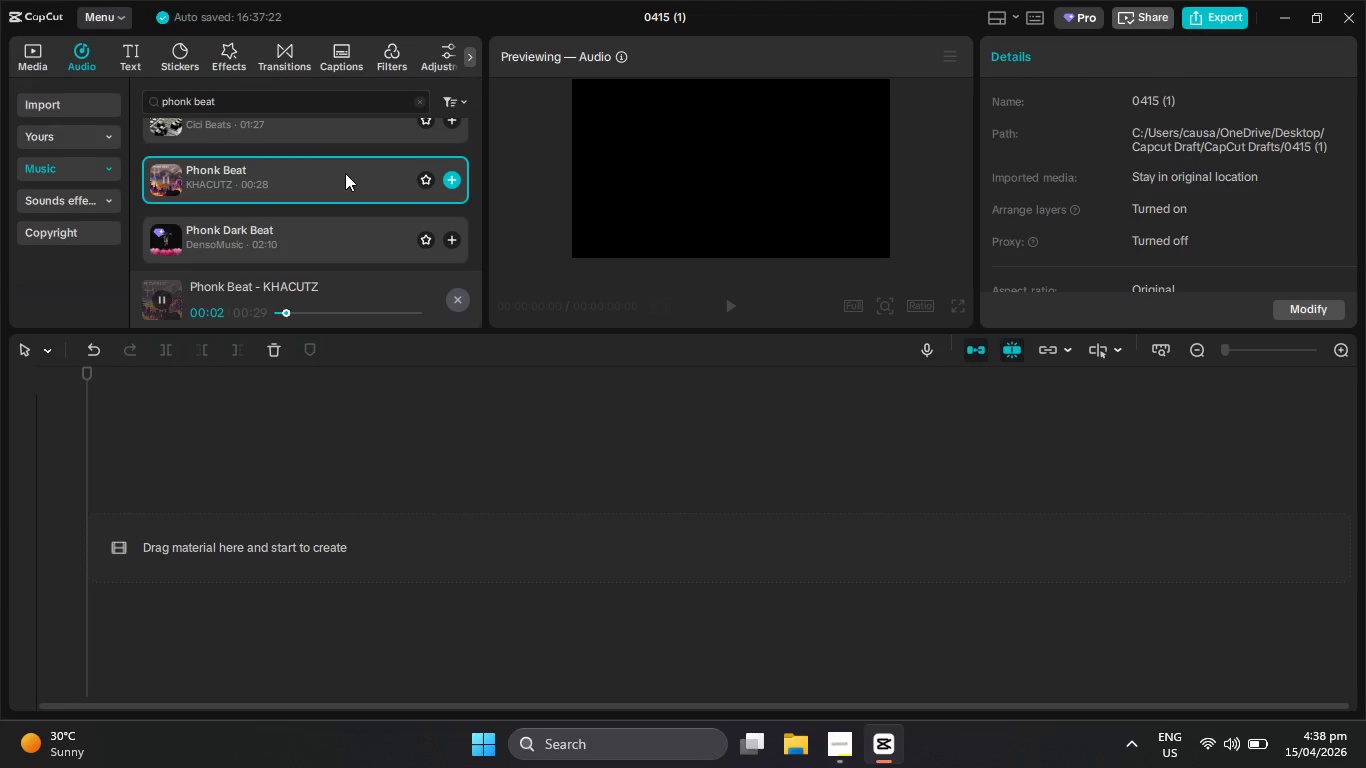 
scroll: coordinate [346, 170], scroll_direction: down, amount: 3.0
 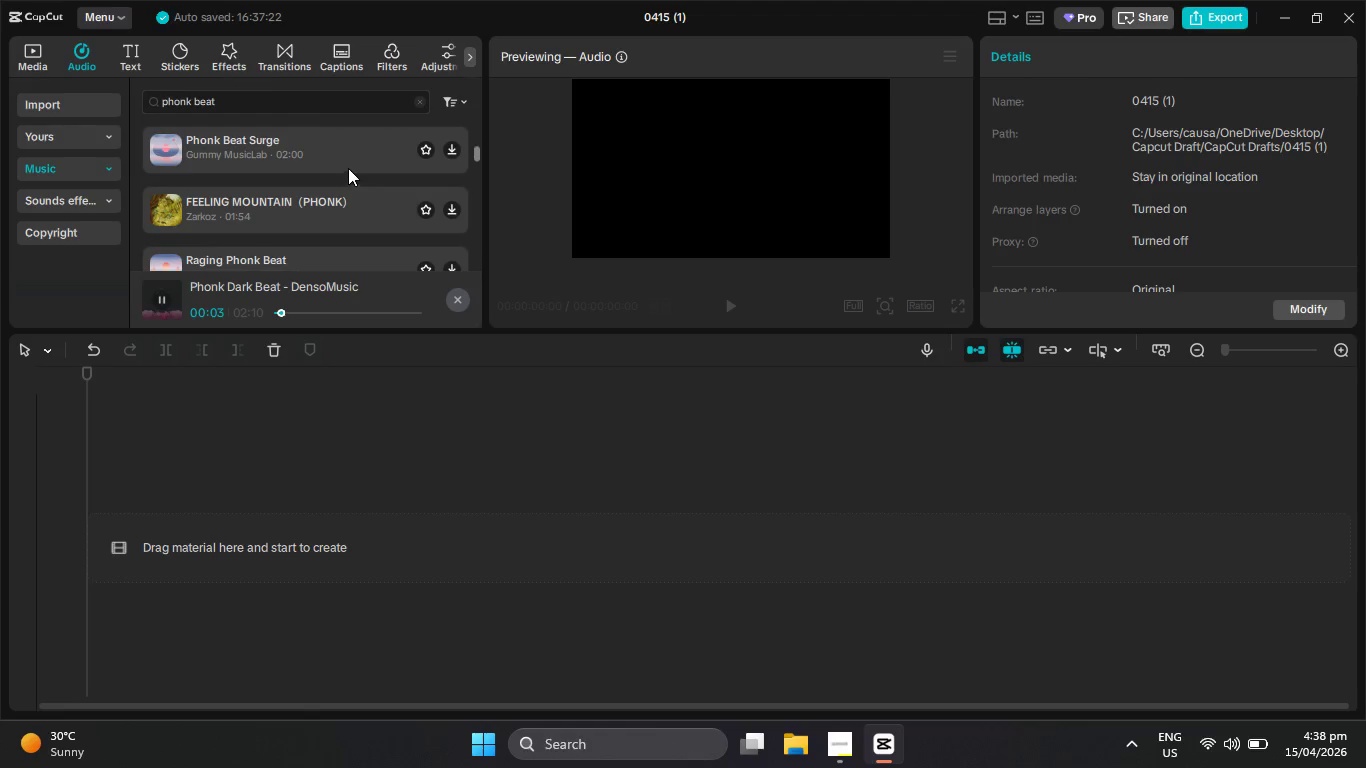 
scroll: coordinate [348, 156], scroll_direction: up, amount: 1.0
 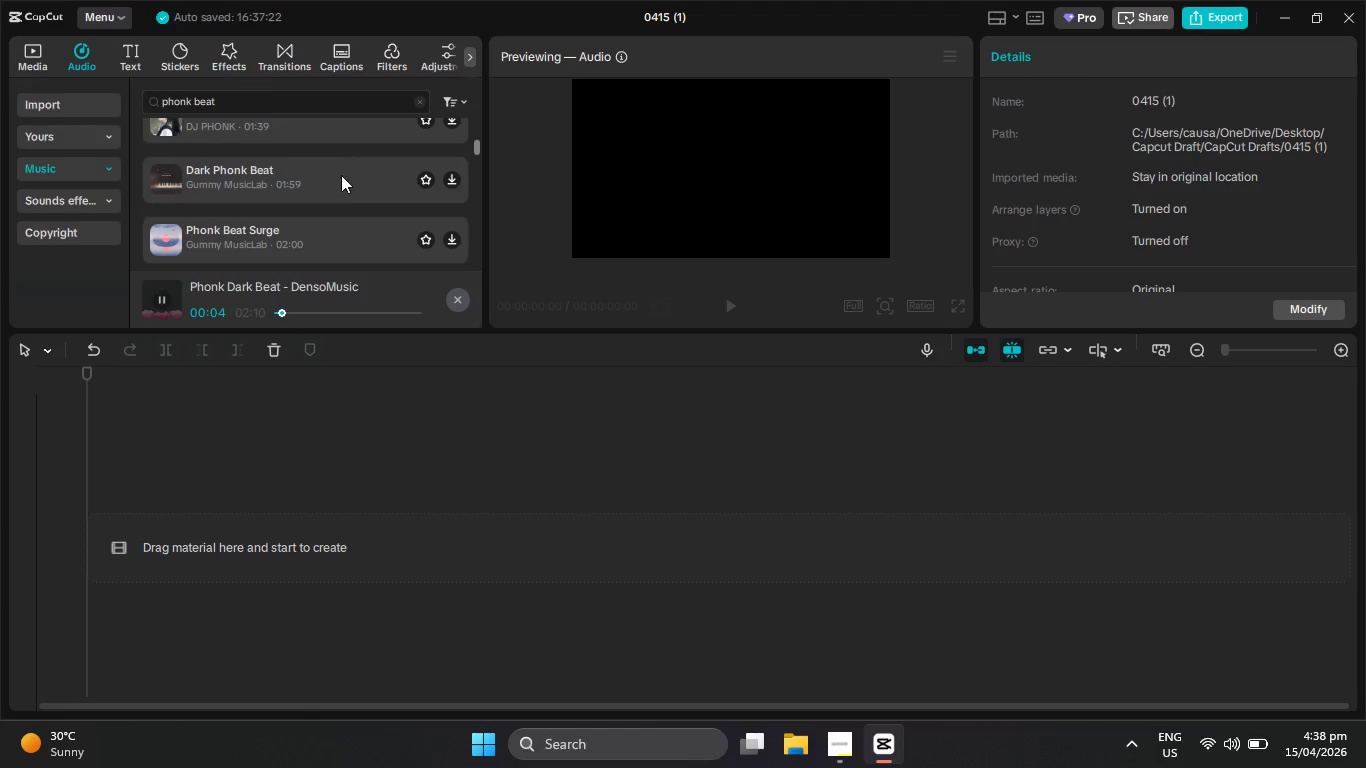 
left_click([338, 178])
 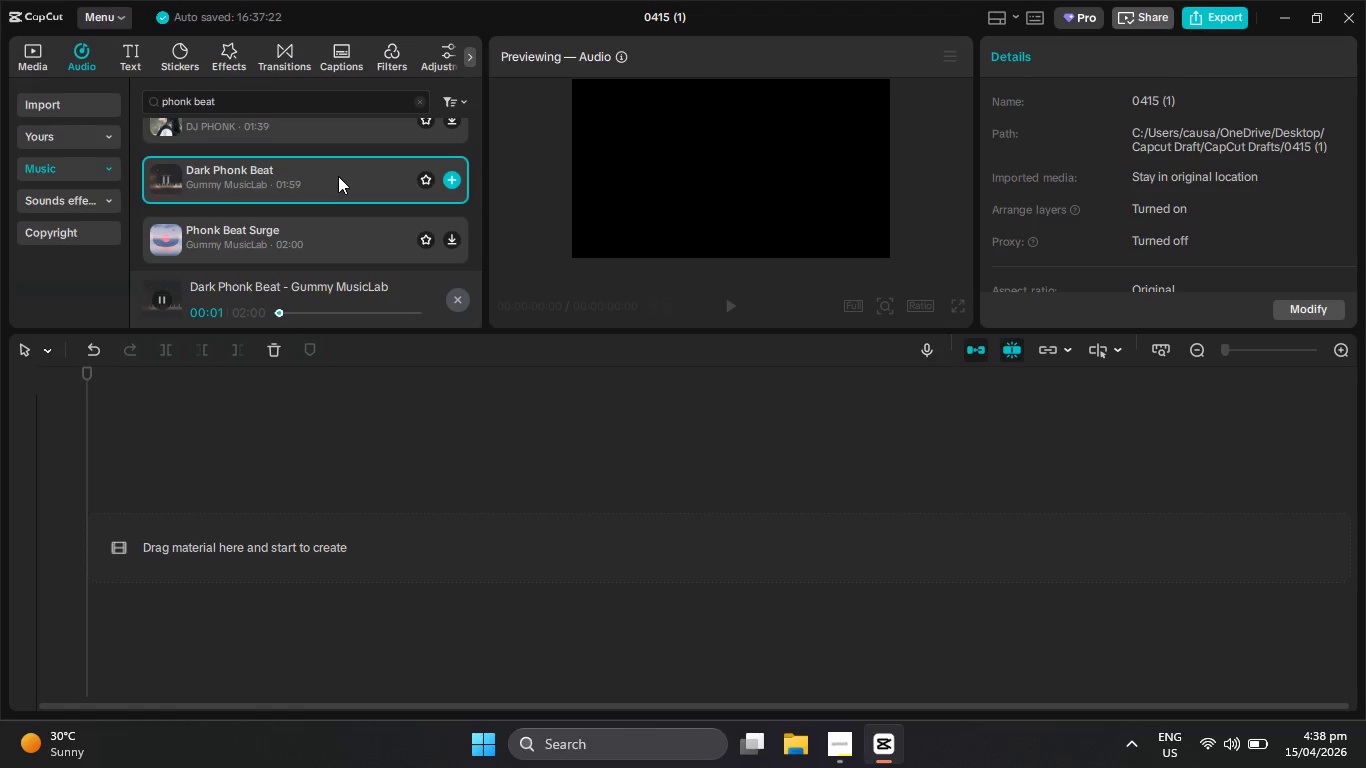 
wait(5.5)
 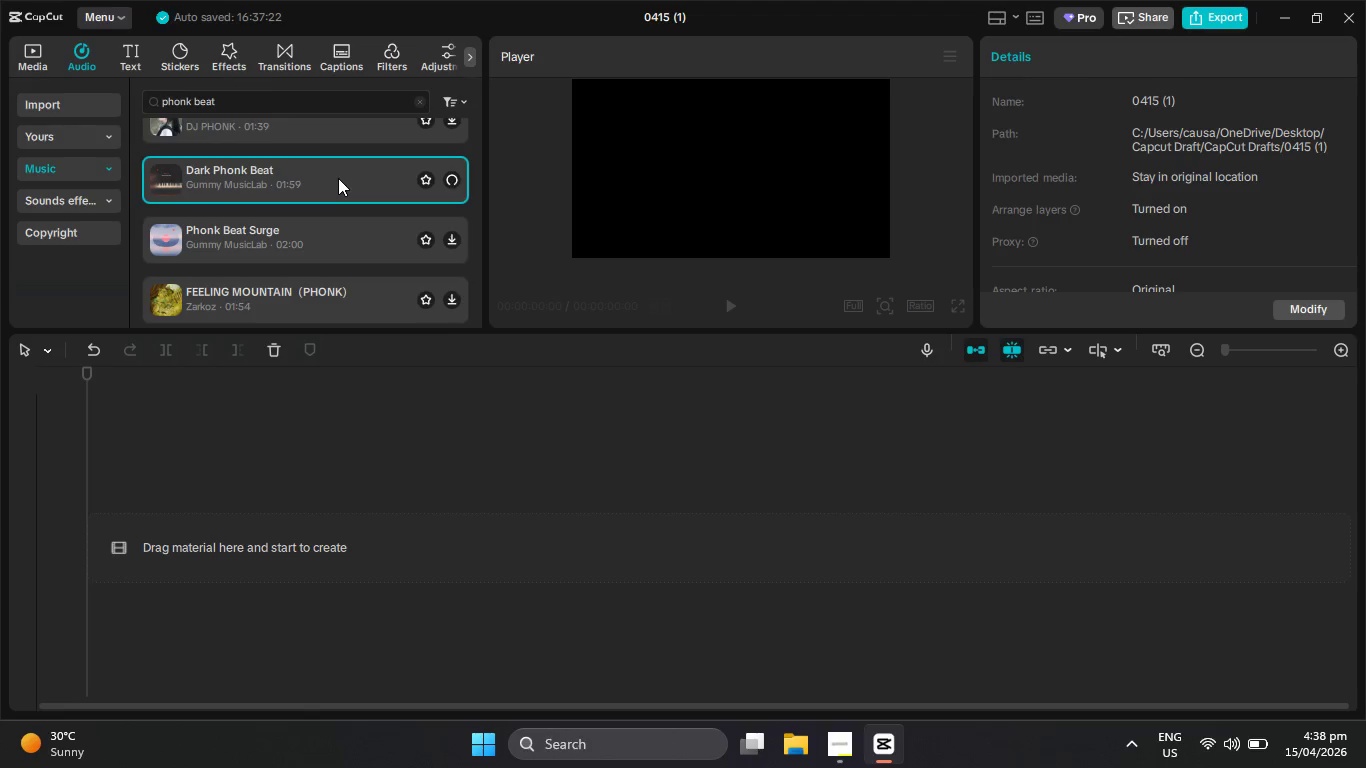 
scroll: coordinate [339, 175], scroll_direction: down, amount: 1.0
 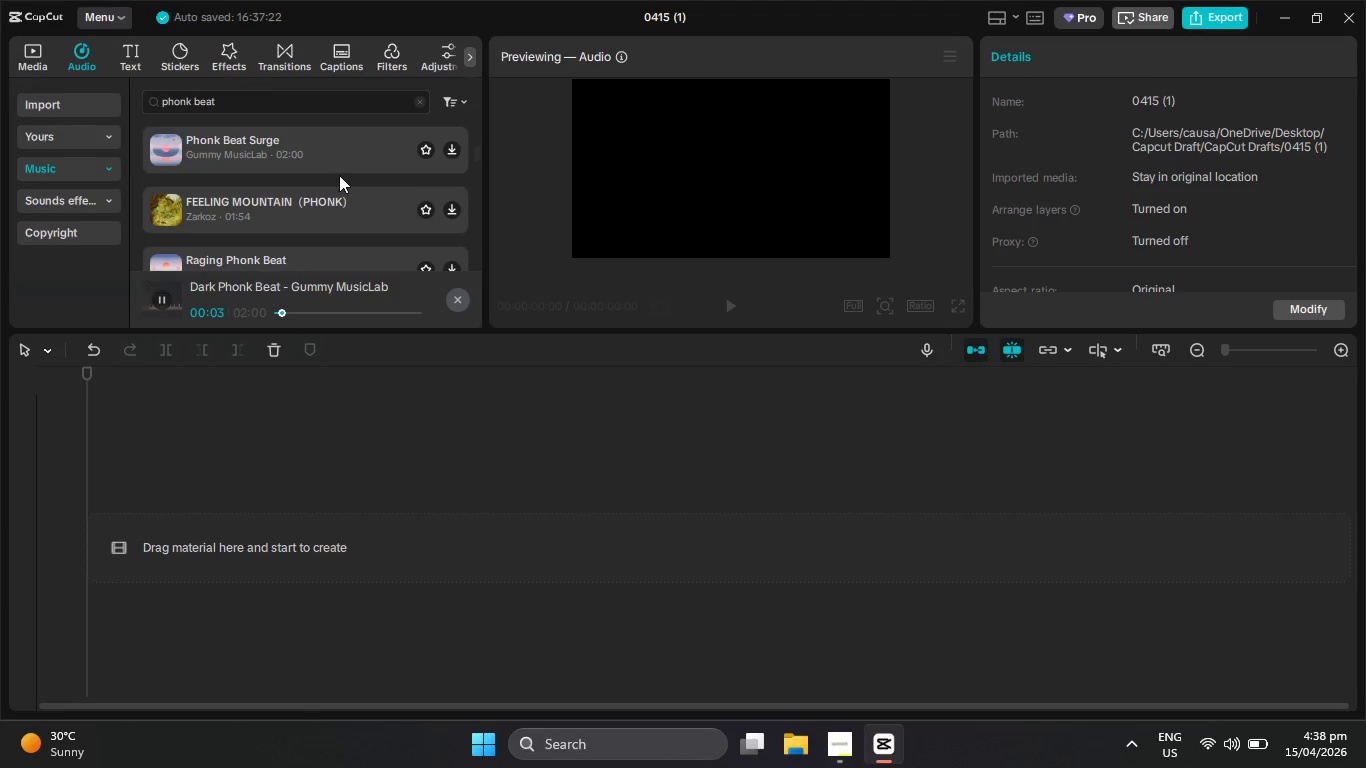 
scroll: coordinate [339, 175], scroll_direction: up, amount: 1.0
 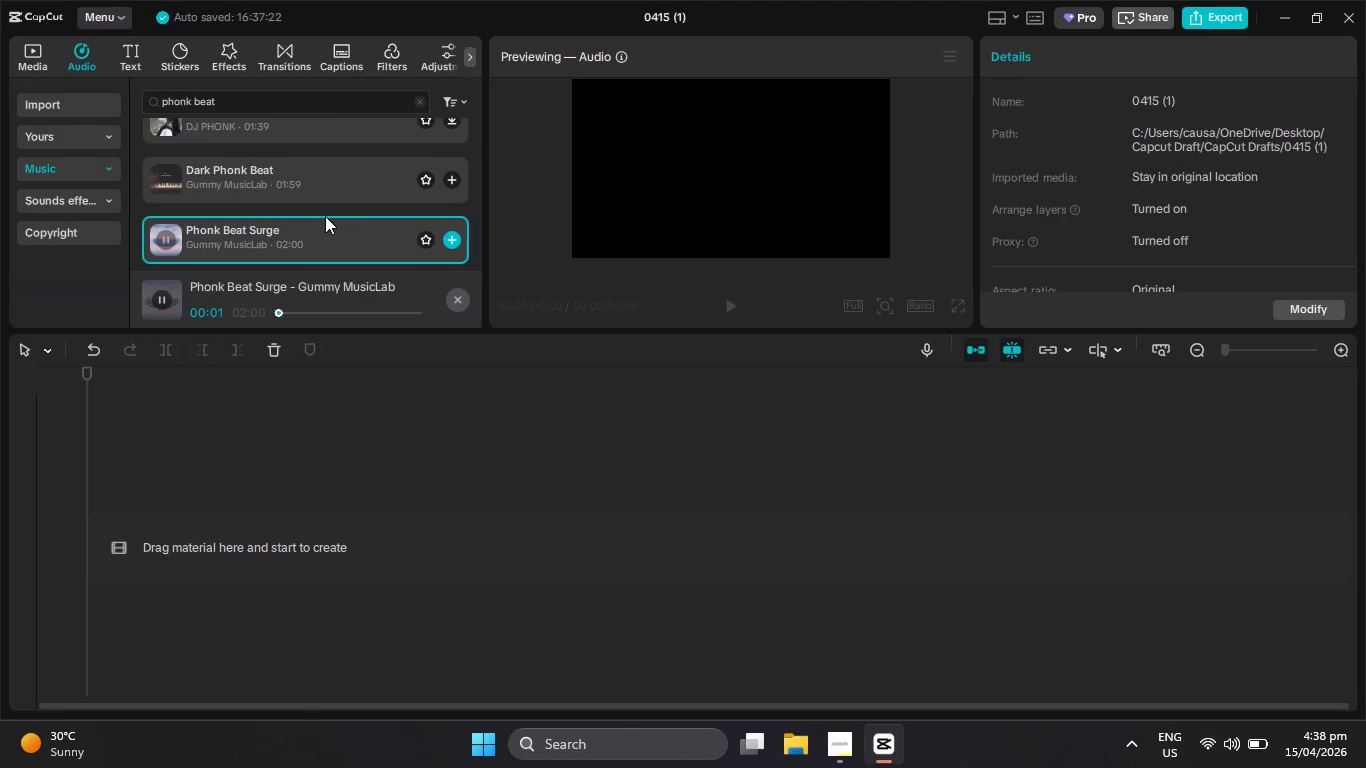 
wait(8.02)
 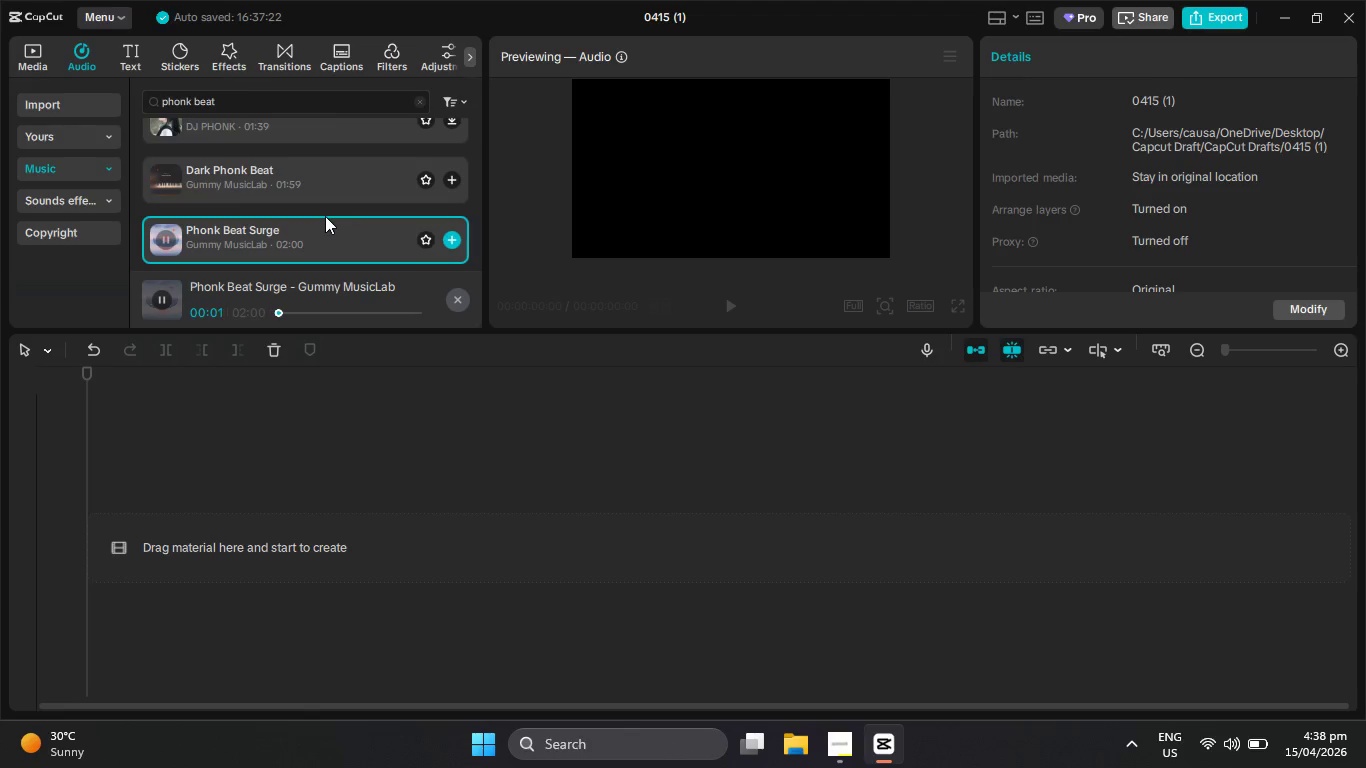 
scroll: coordinate [333, 230], scroll_direction: down, amount: 1.0
 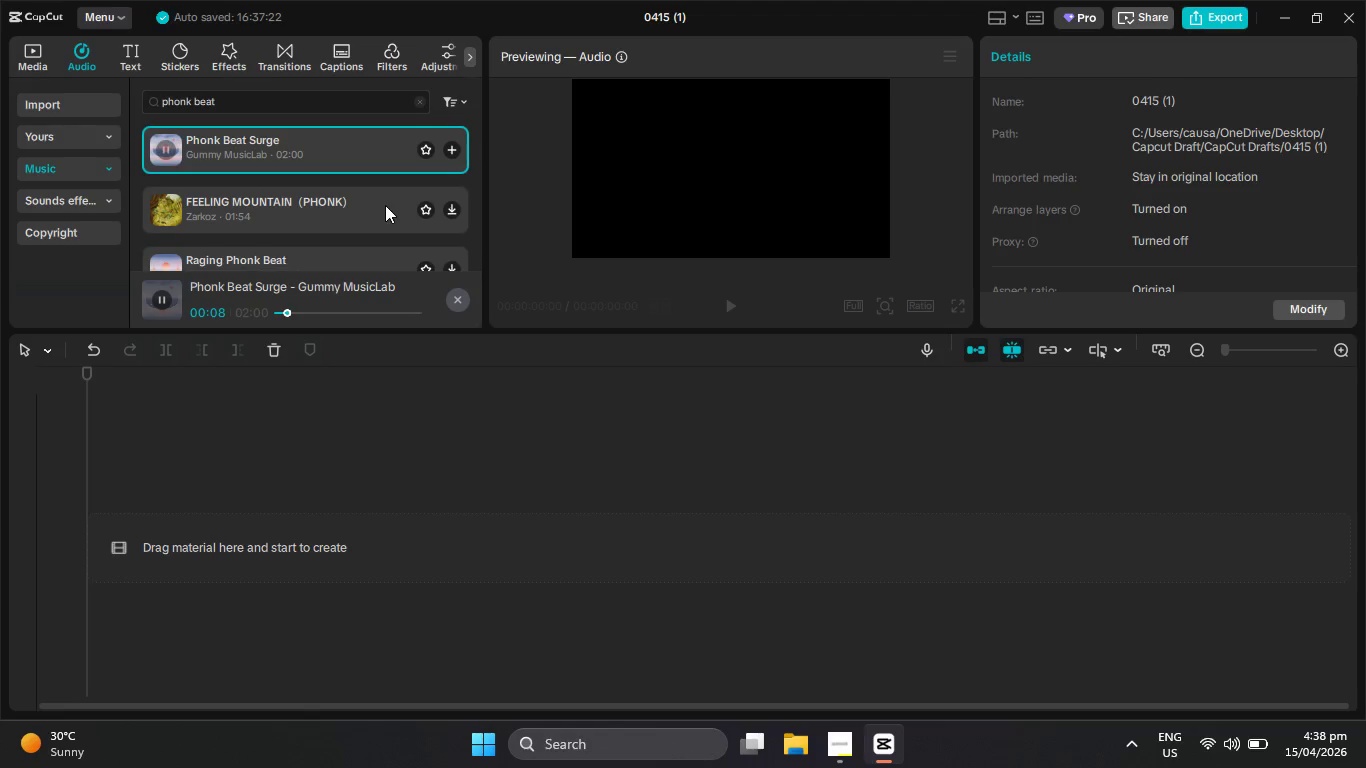 
left_click([385, 205])
 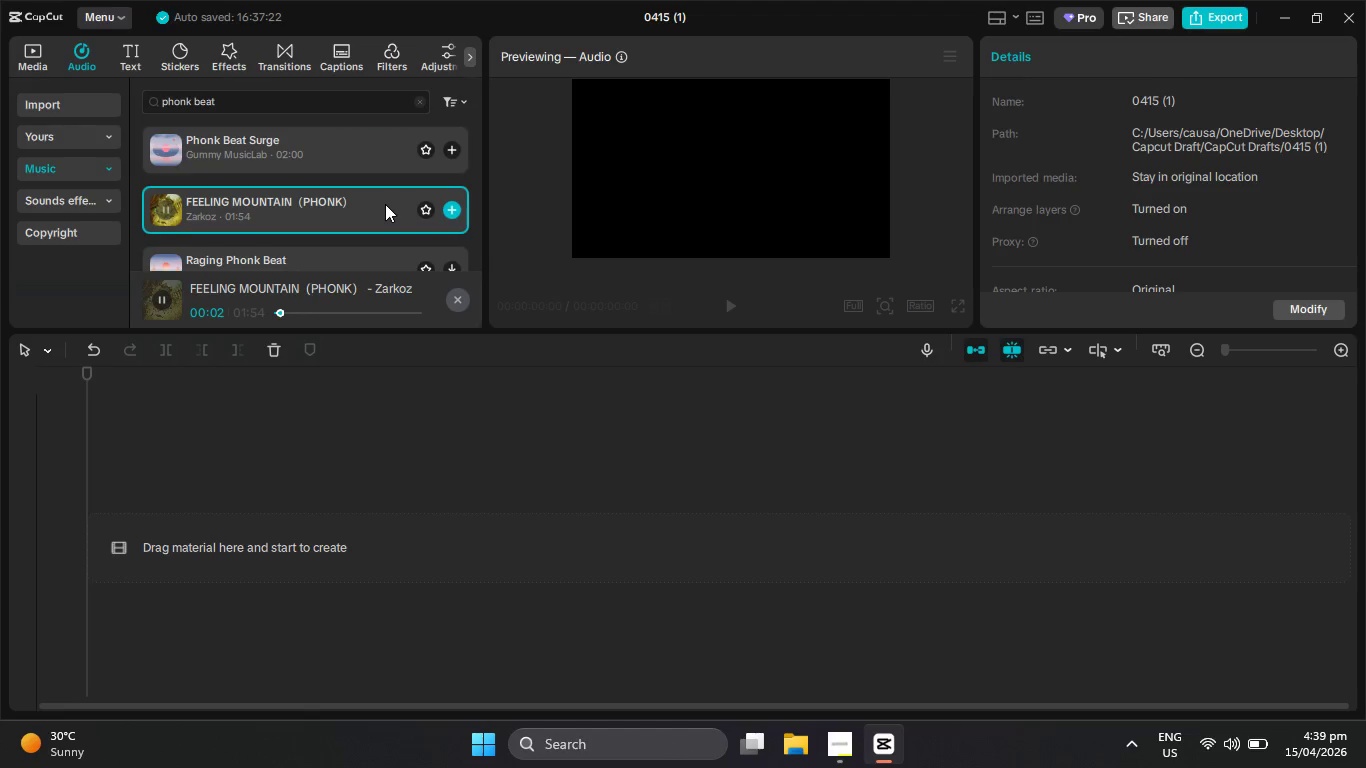 
scroll: coordinate [385, 204], scroll_direction: down, amount: 1.0
 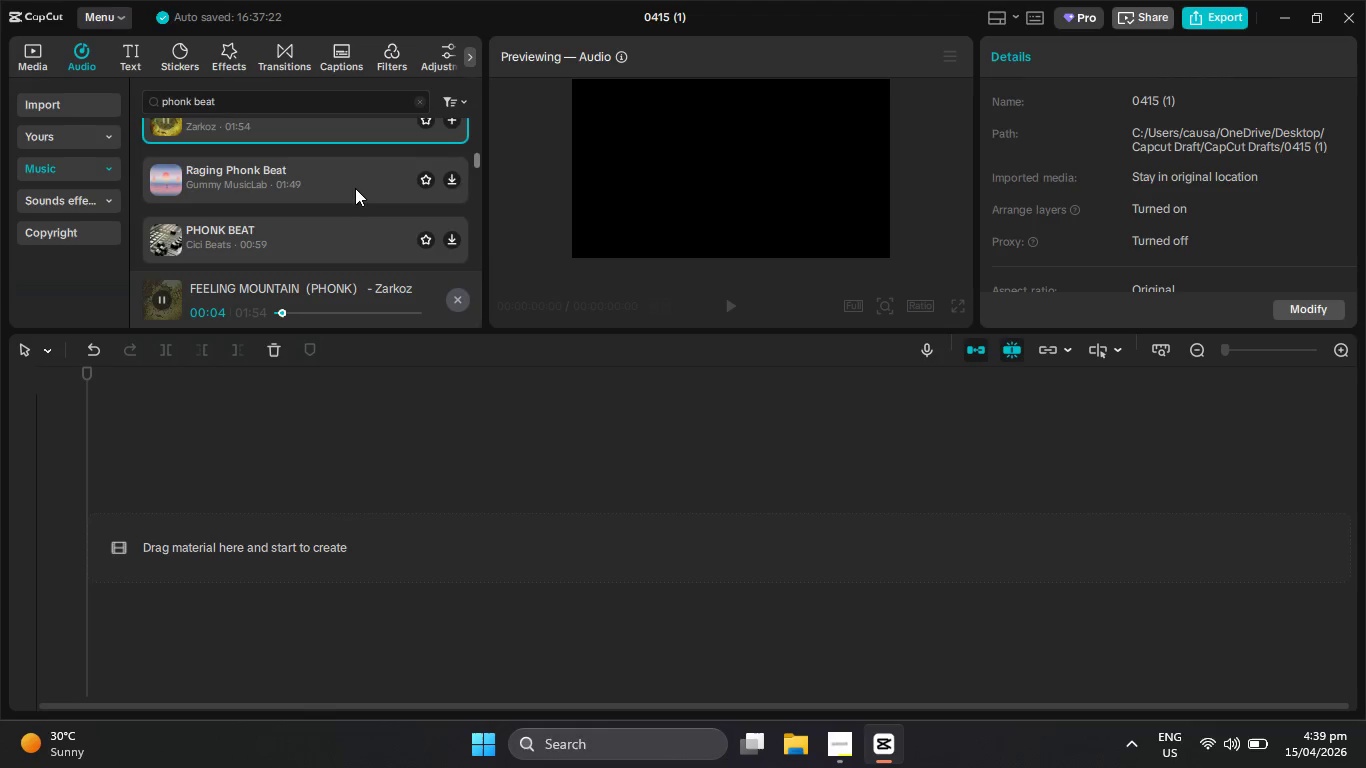 
left_click([355, 187])
 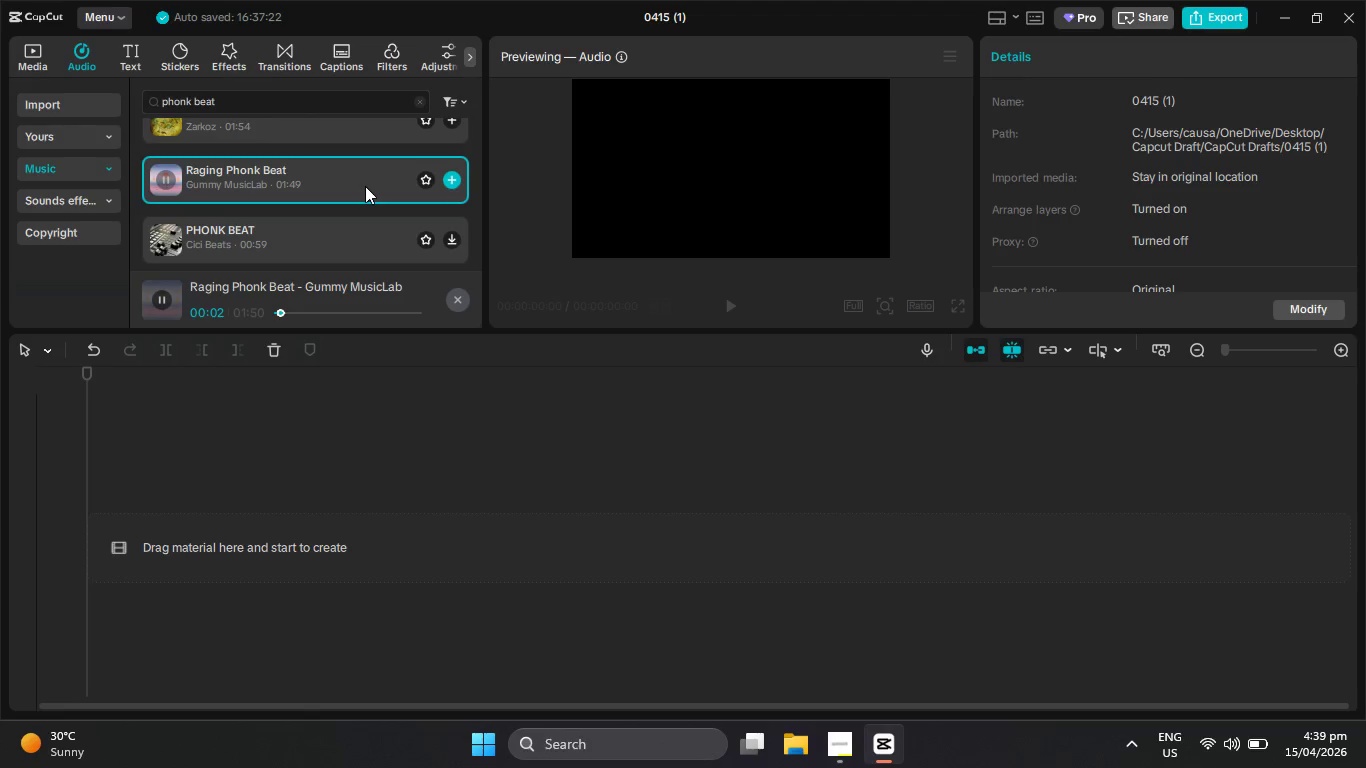 
wait(9.5)
 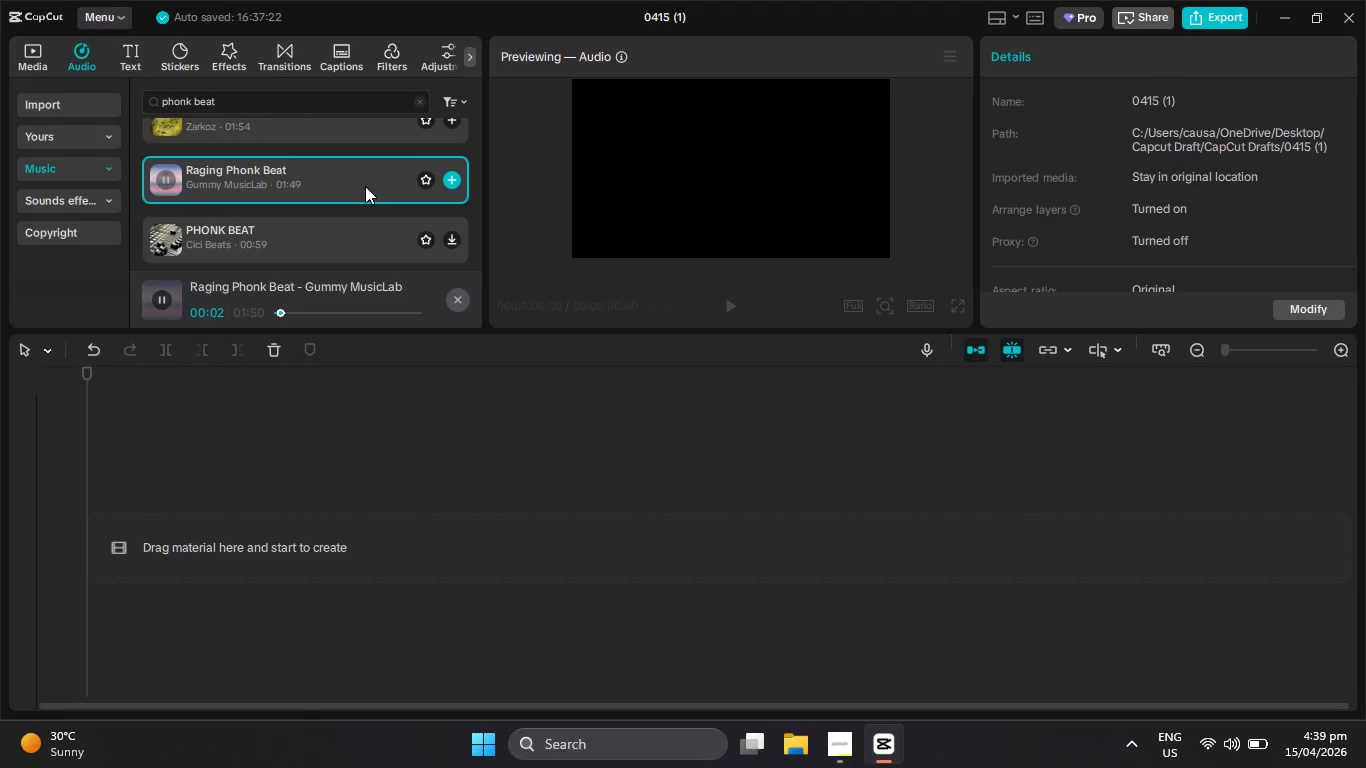 
left_click([315, 231])
 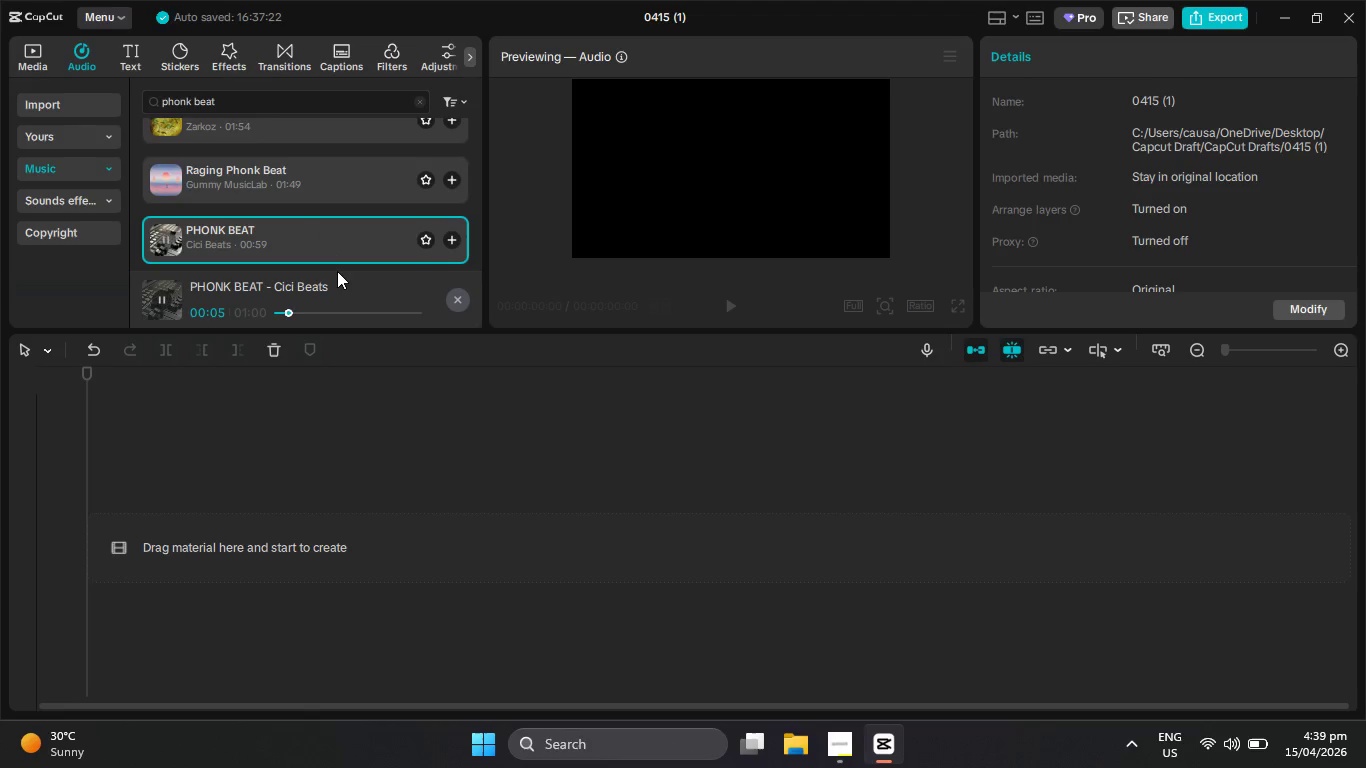 
wait(10.7)
 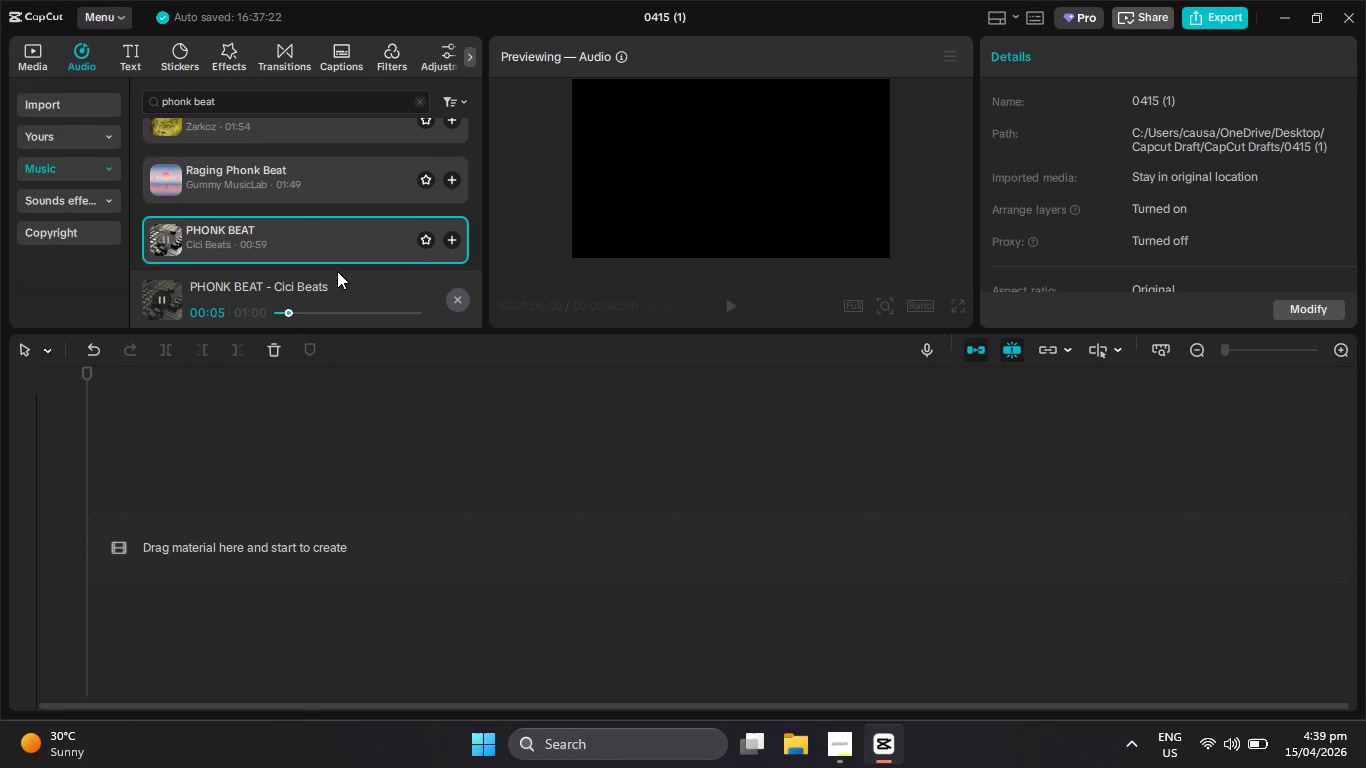 
left_click([848, 747])